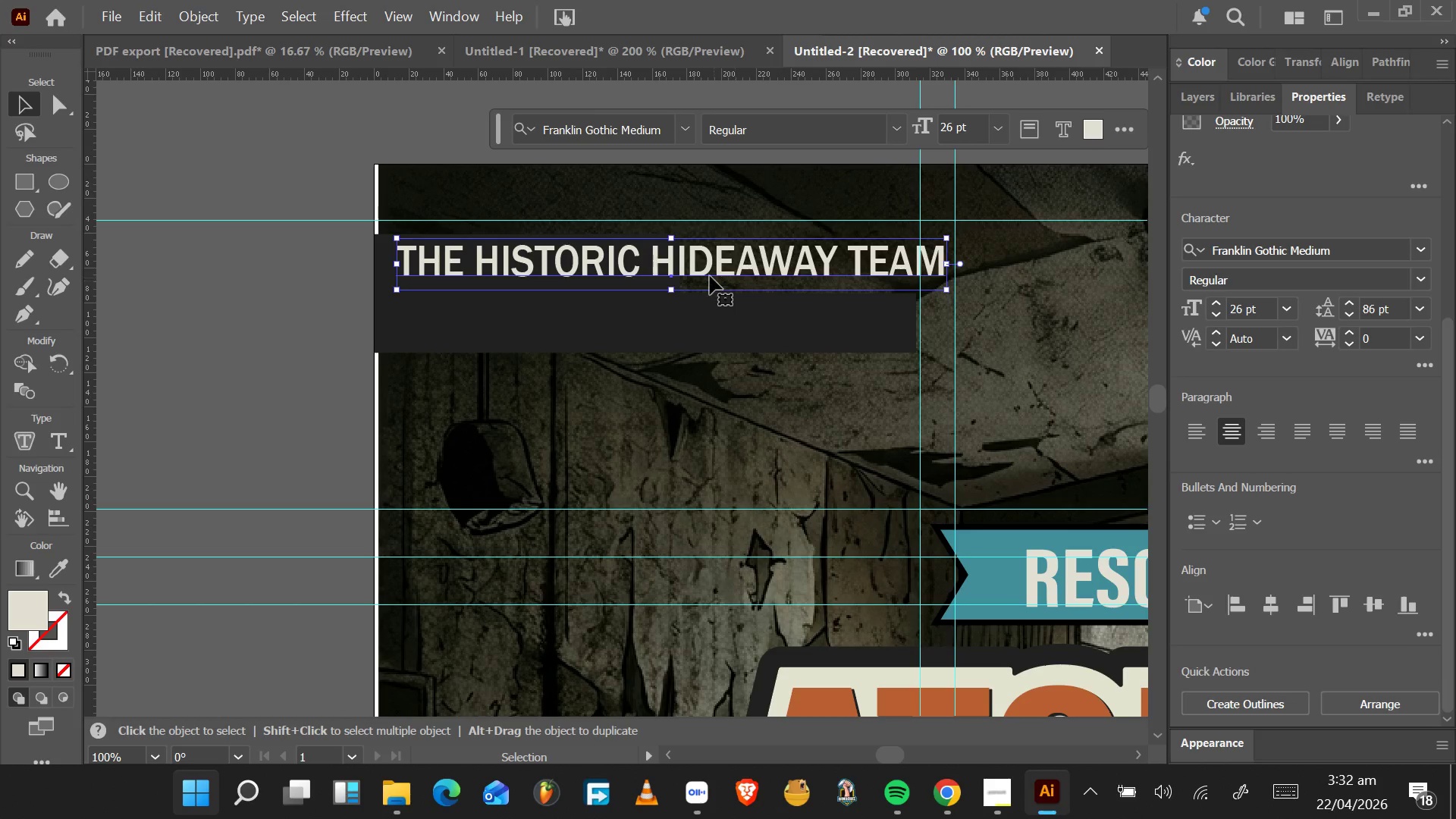 
hold_key(key=AltLeft, duration=0.55)
scroll: coordinate [674, 274], scroll_direction: down, amount: 2.0
 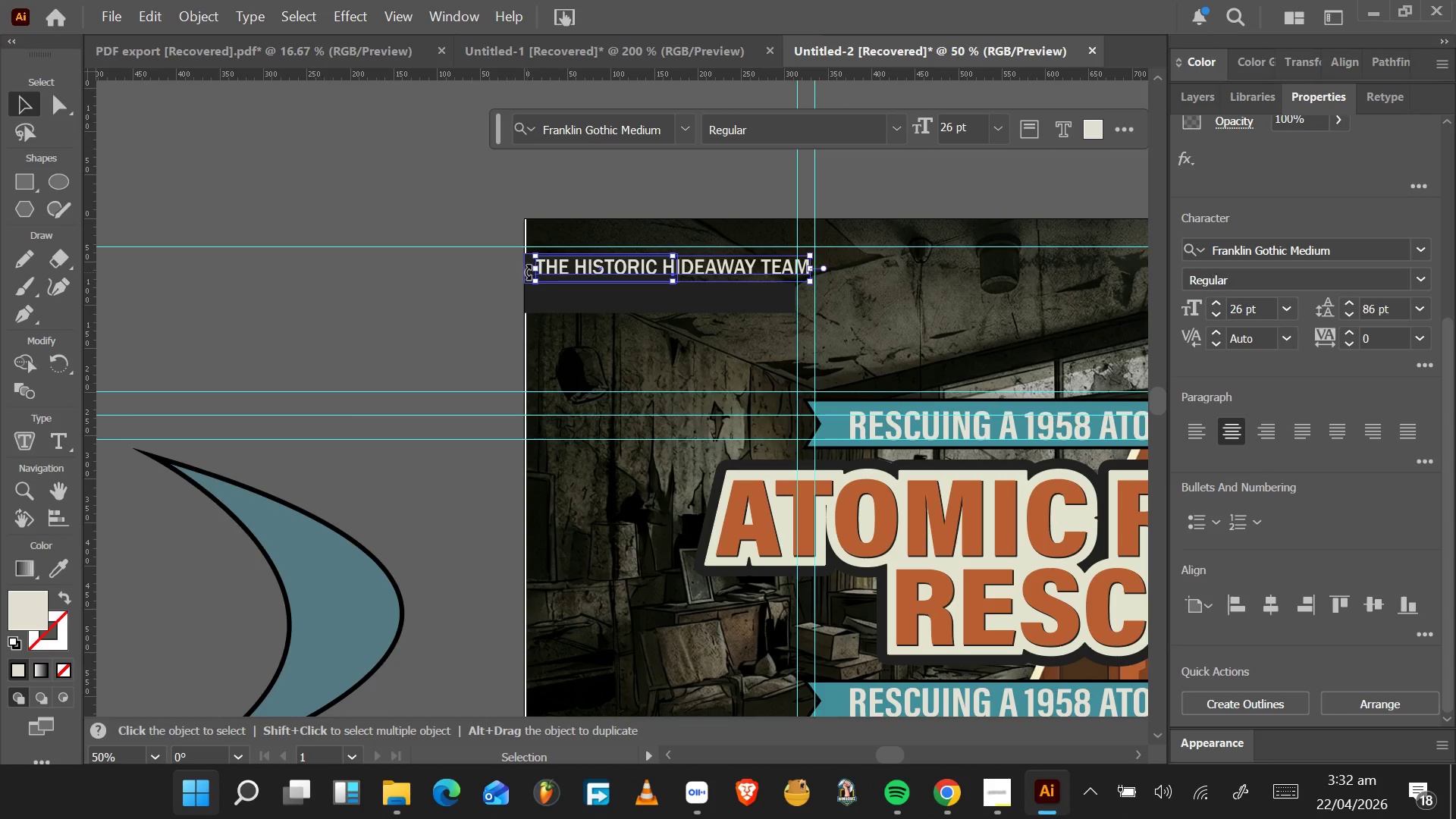 
hold_key(key=AltLeft, duration=0.31)
scroll: coordinate [533, 272], scroll_direction: up, amount: 4.0
 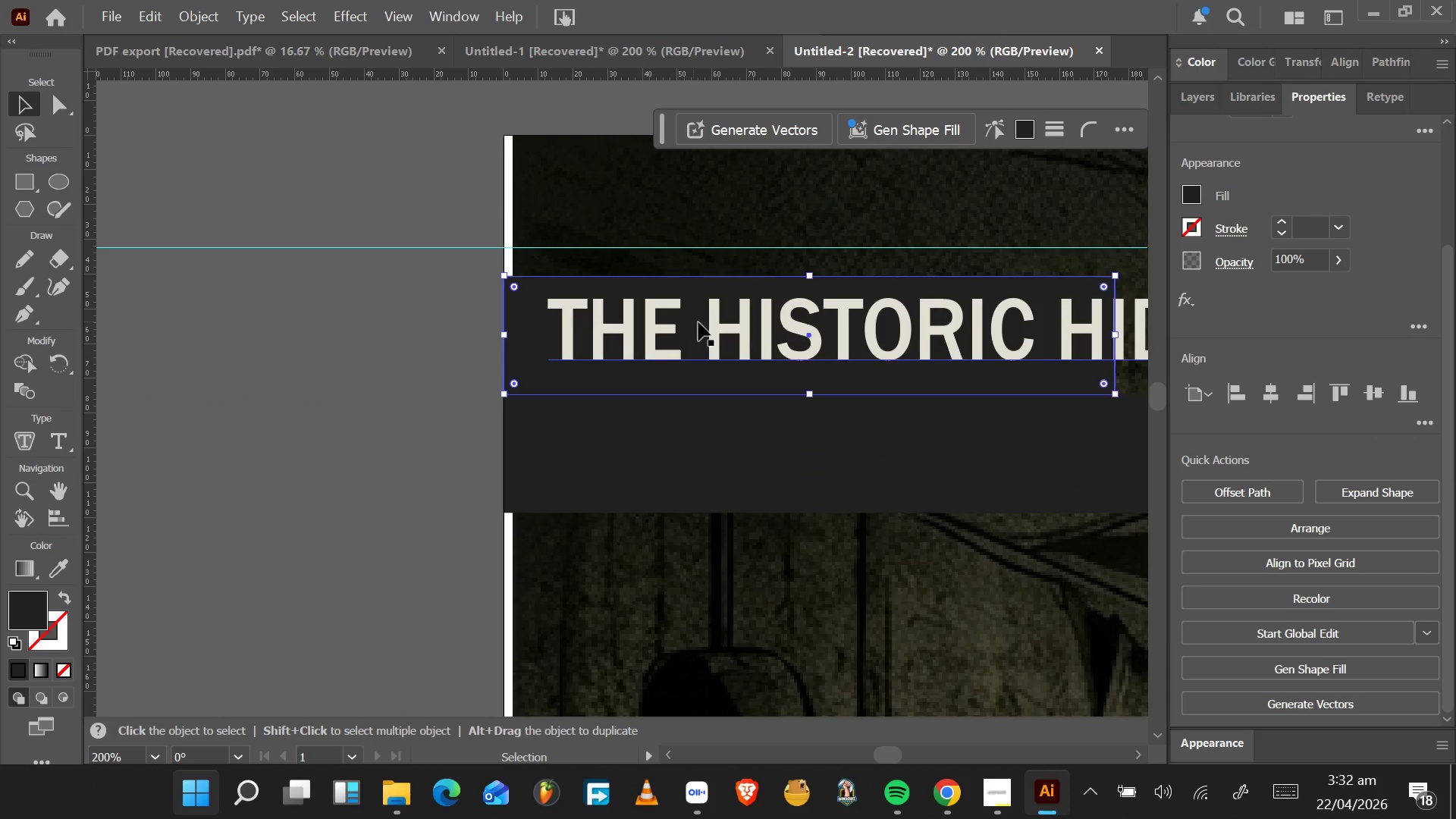 
hold_key(key=ControlLeft, duration=1.5)
hold_key(key=ControlLeft, duration=0.39)
scroll: coordinate [810, 369], scroll_direction: down, amount: 22.0
 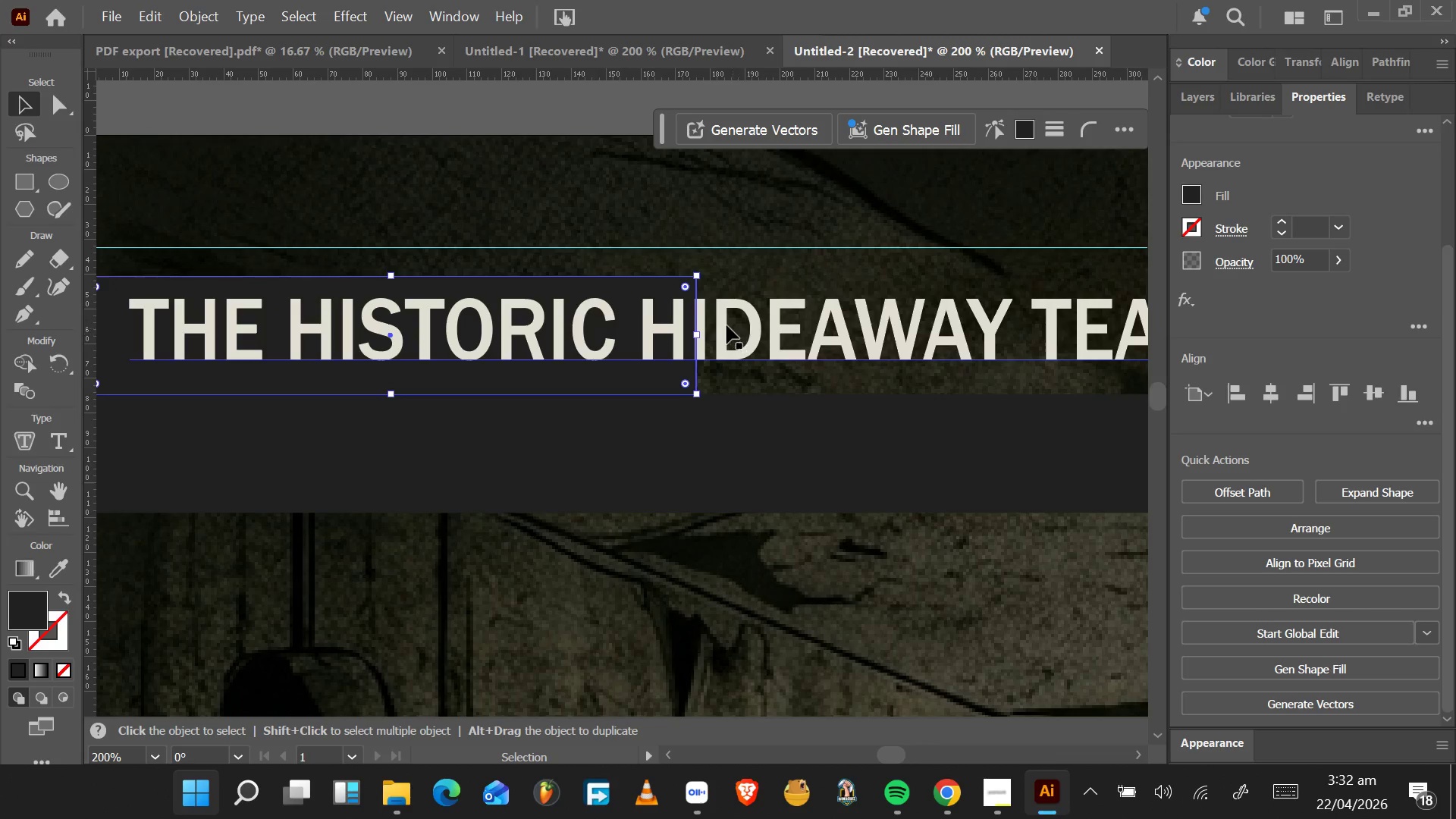 
left_click_drag(start_coordinate=[697, 335], to_coordinate=[1141, 362])
 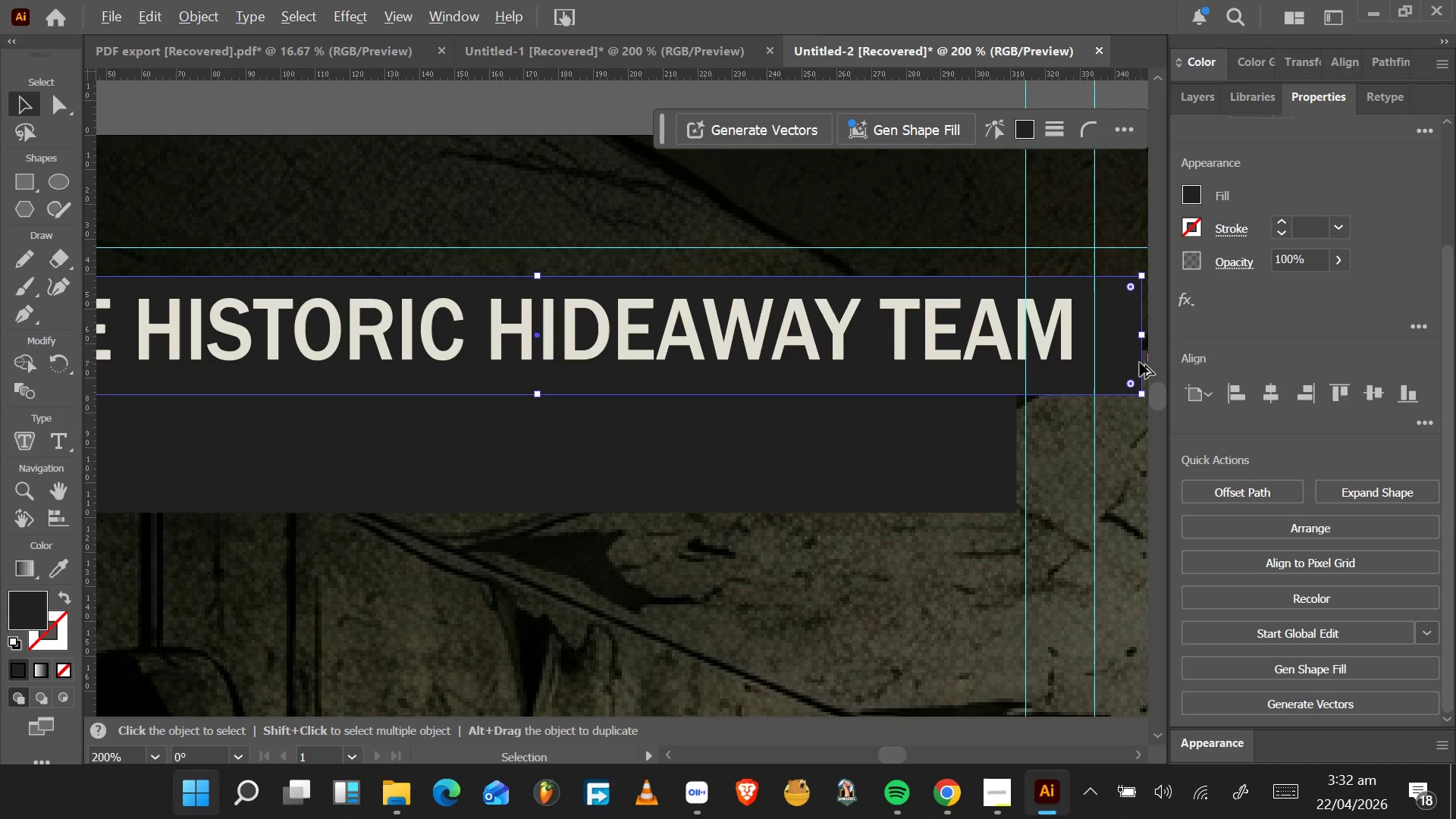 
key(Alt+Tab)
 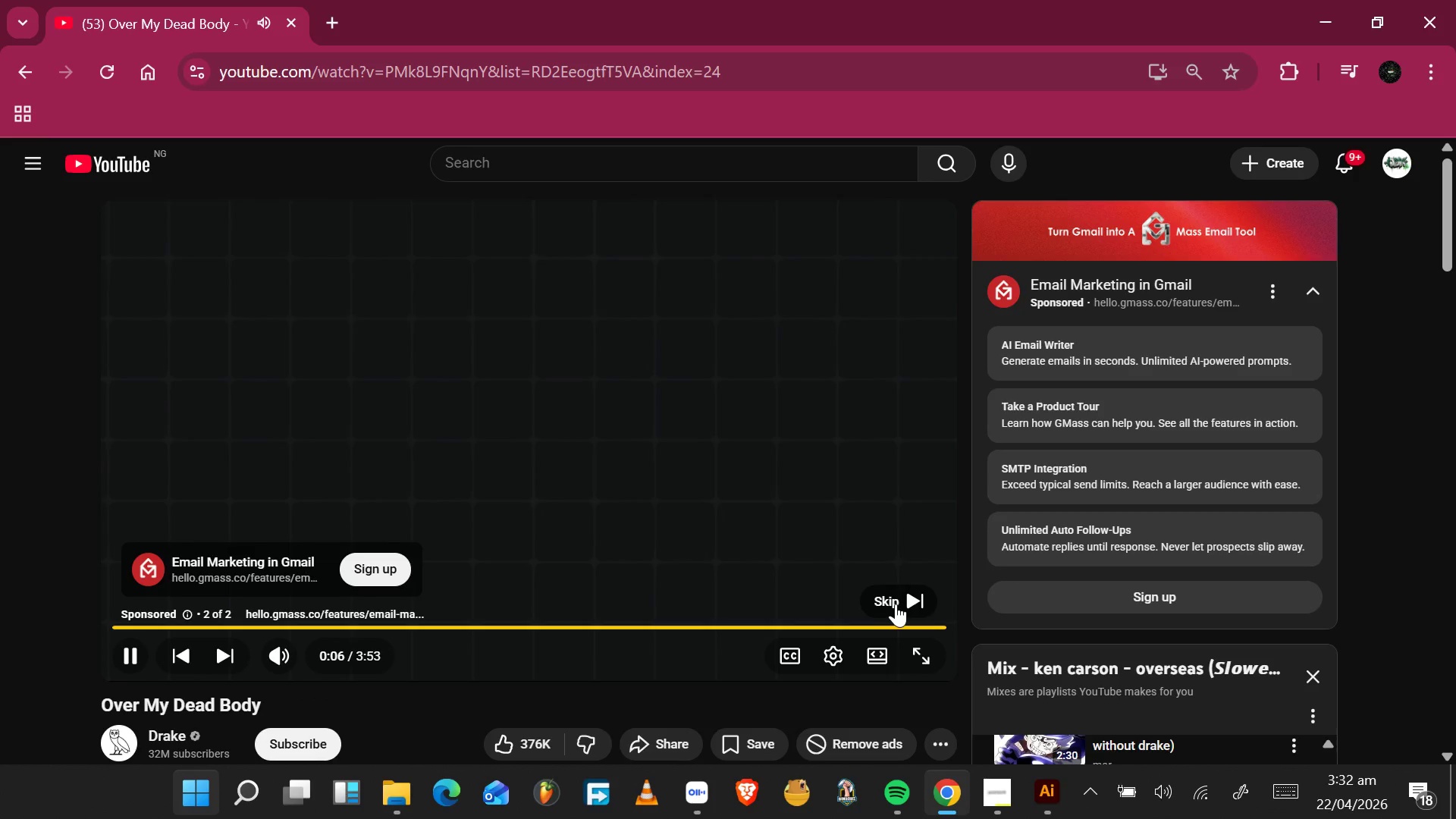 
key(Alt+Tab)
 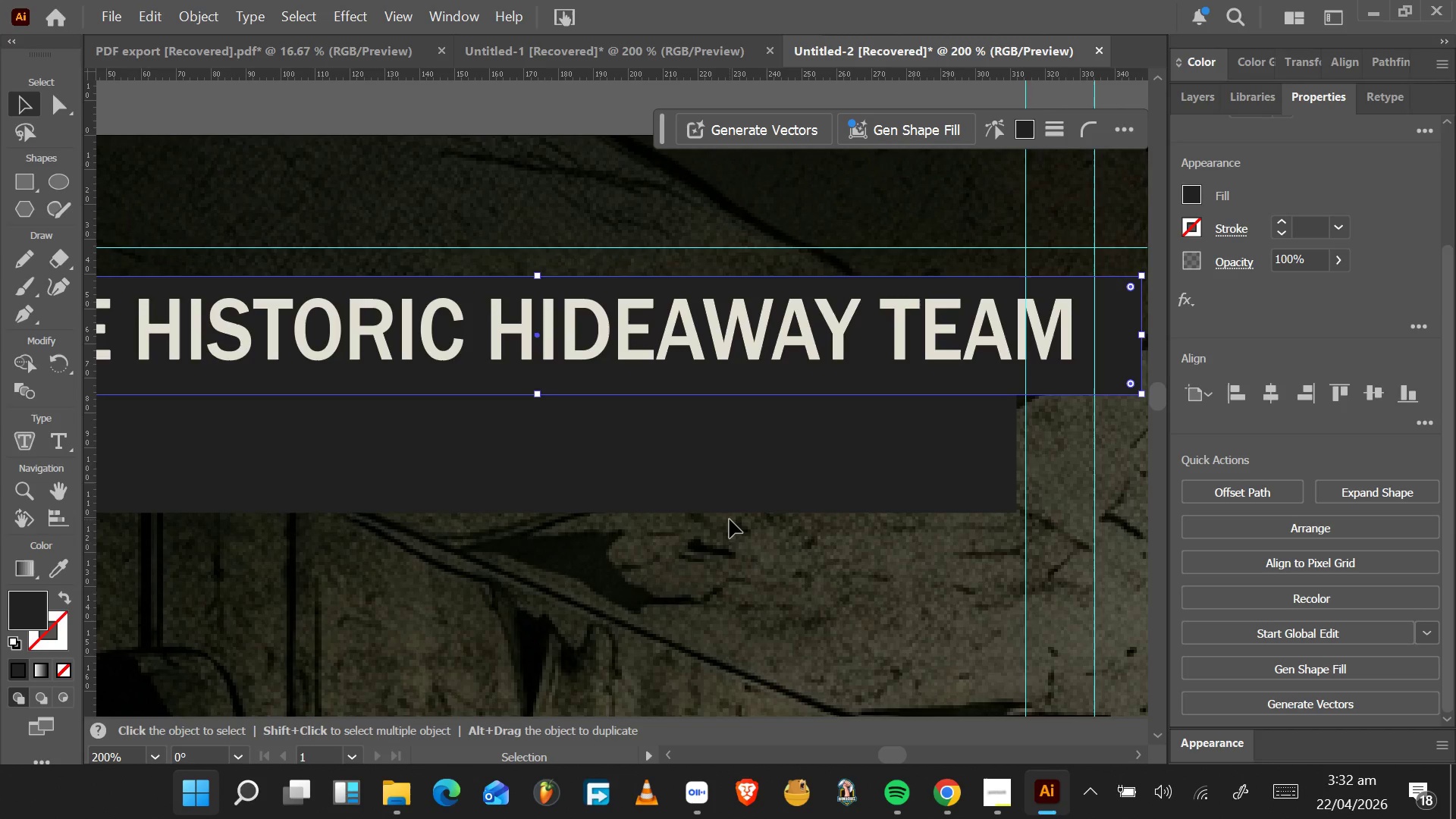 
wait(26.72)
 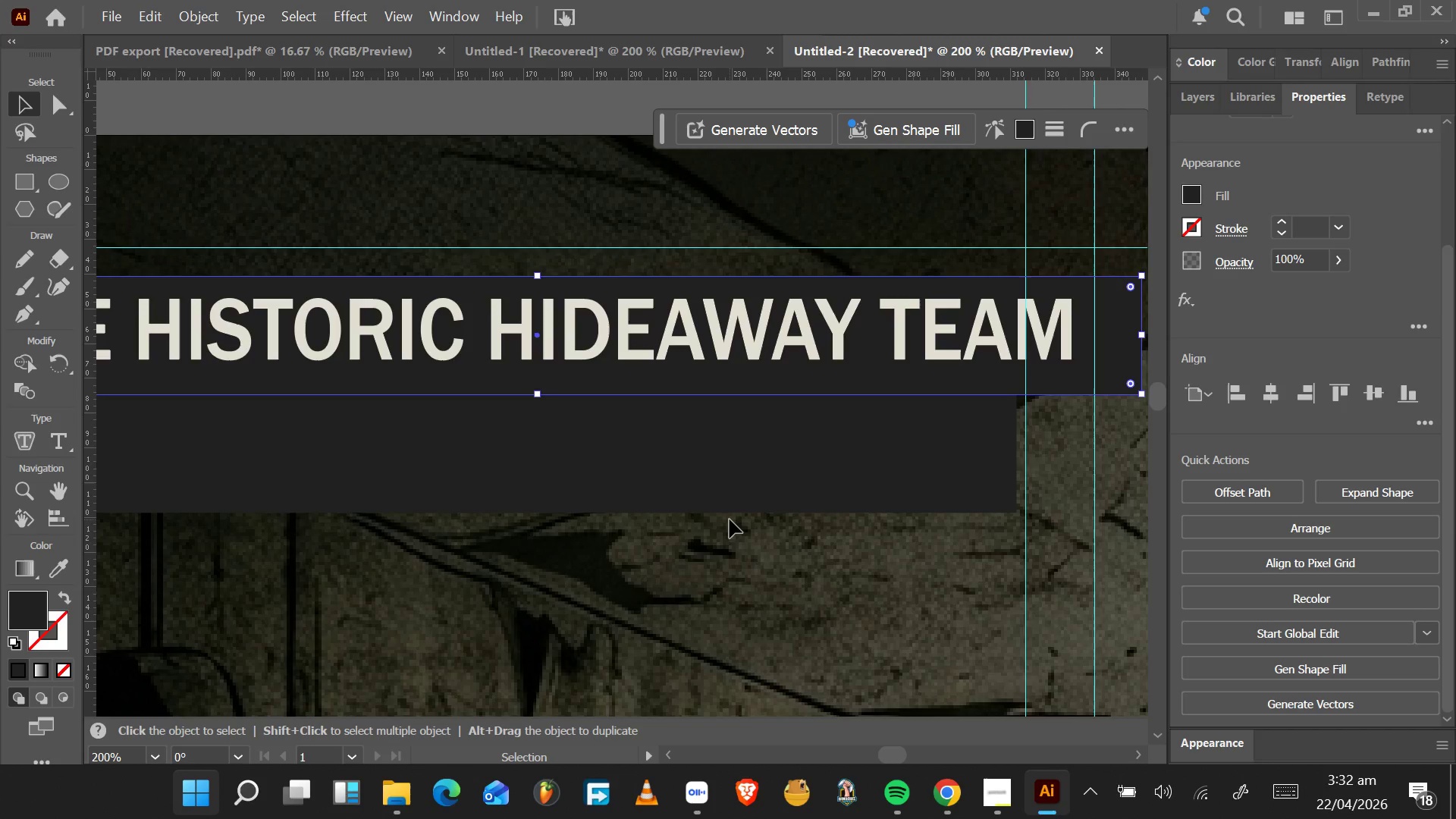 
hold_key(key=AltLeft, duration=1.24)
scroll: coordinate [743, 331], scroll_direction: down, amount: 5.0
 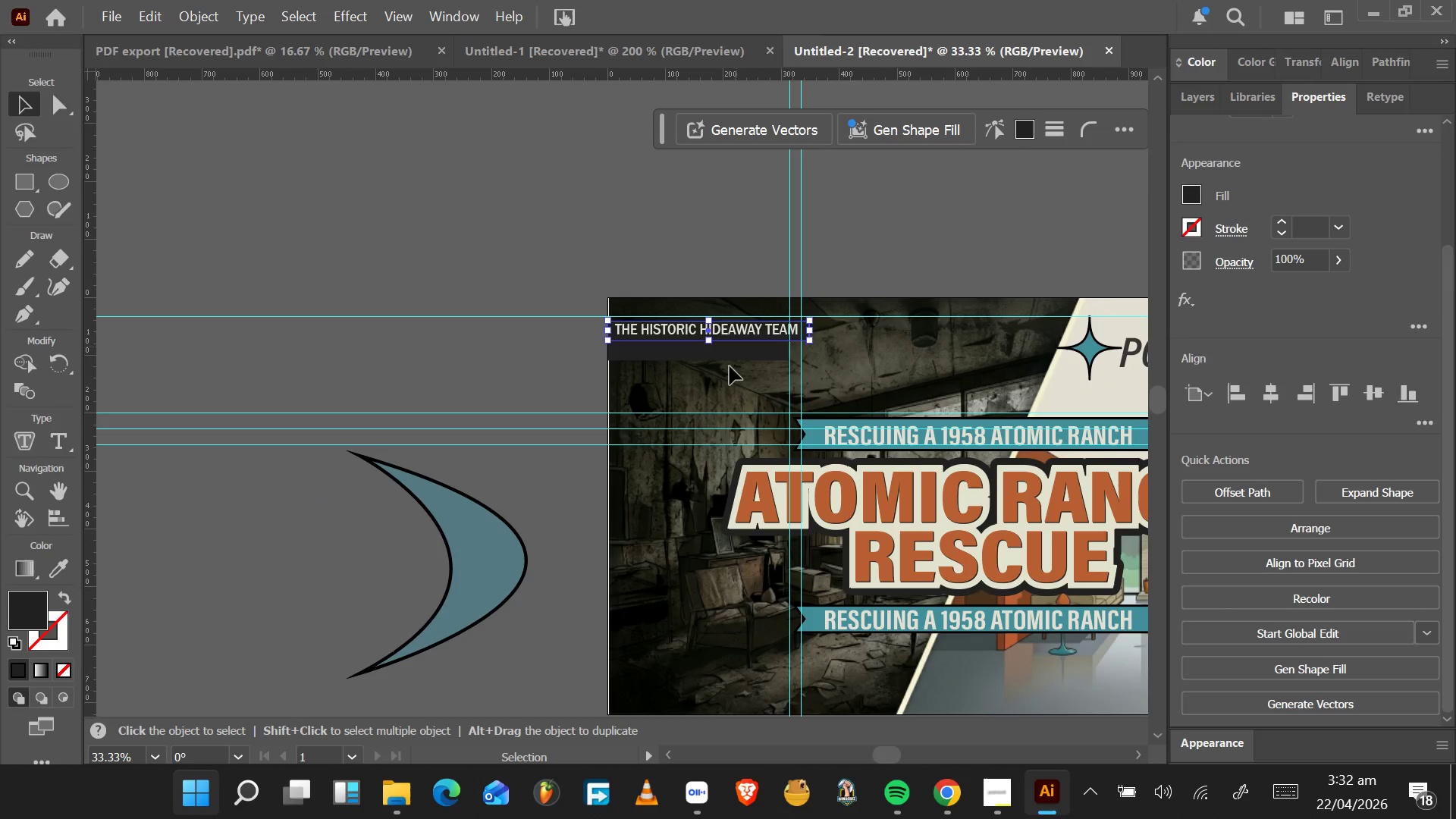 
hold_key(key=AltLeft, duration=0.45)
scroll: coordinate [733, 362], scroll_direction: up, amount: 3.0
 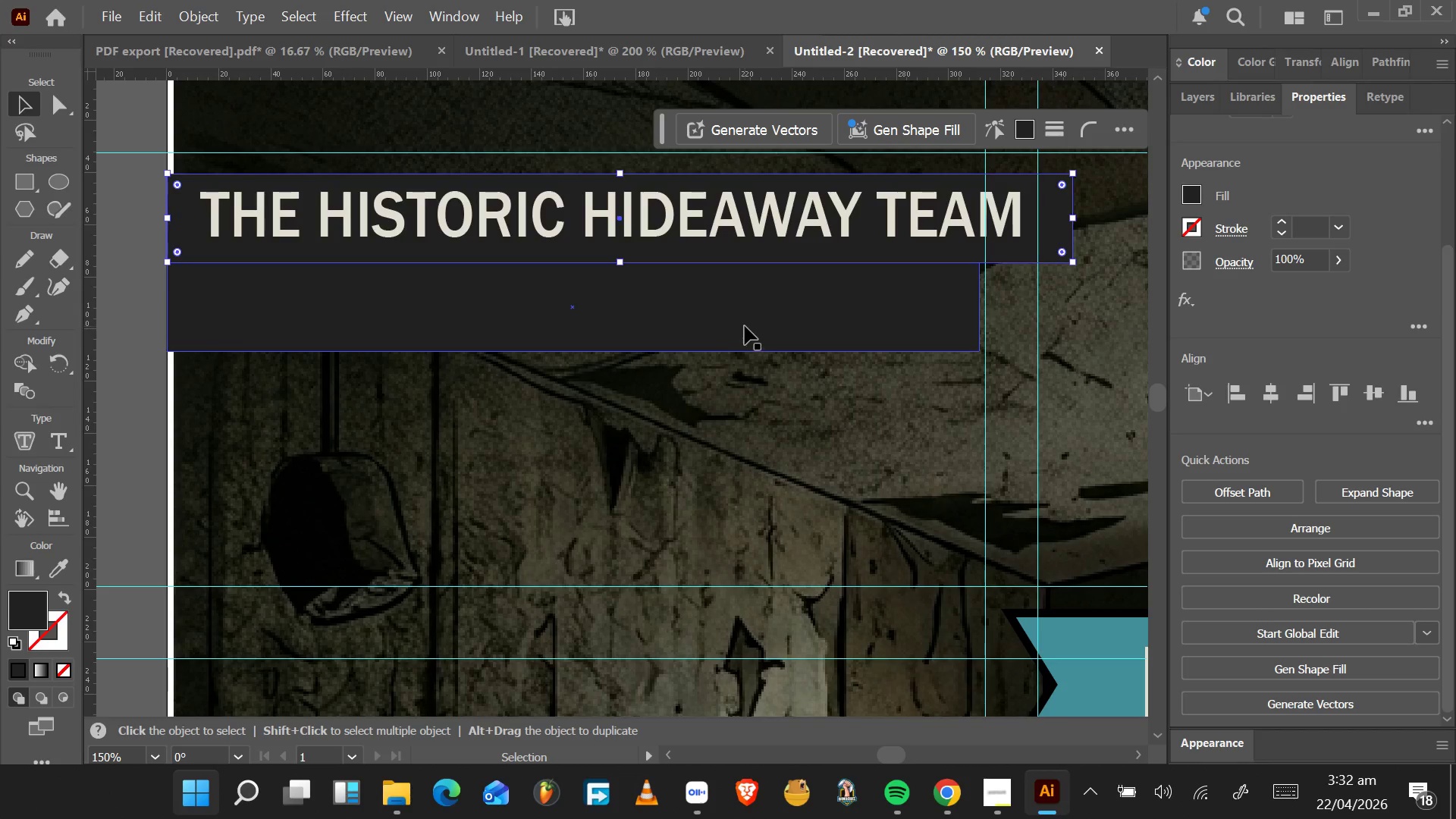 
left_click([745, 326])
 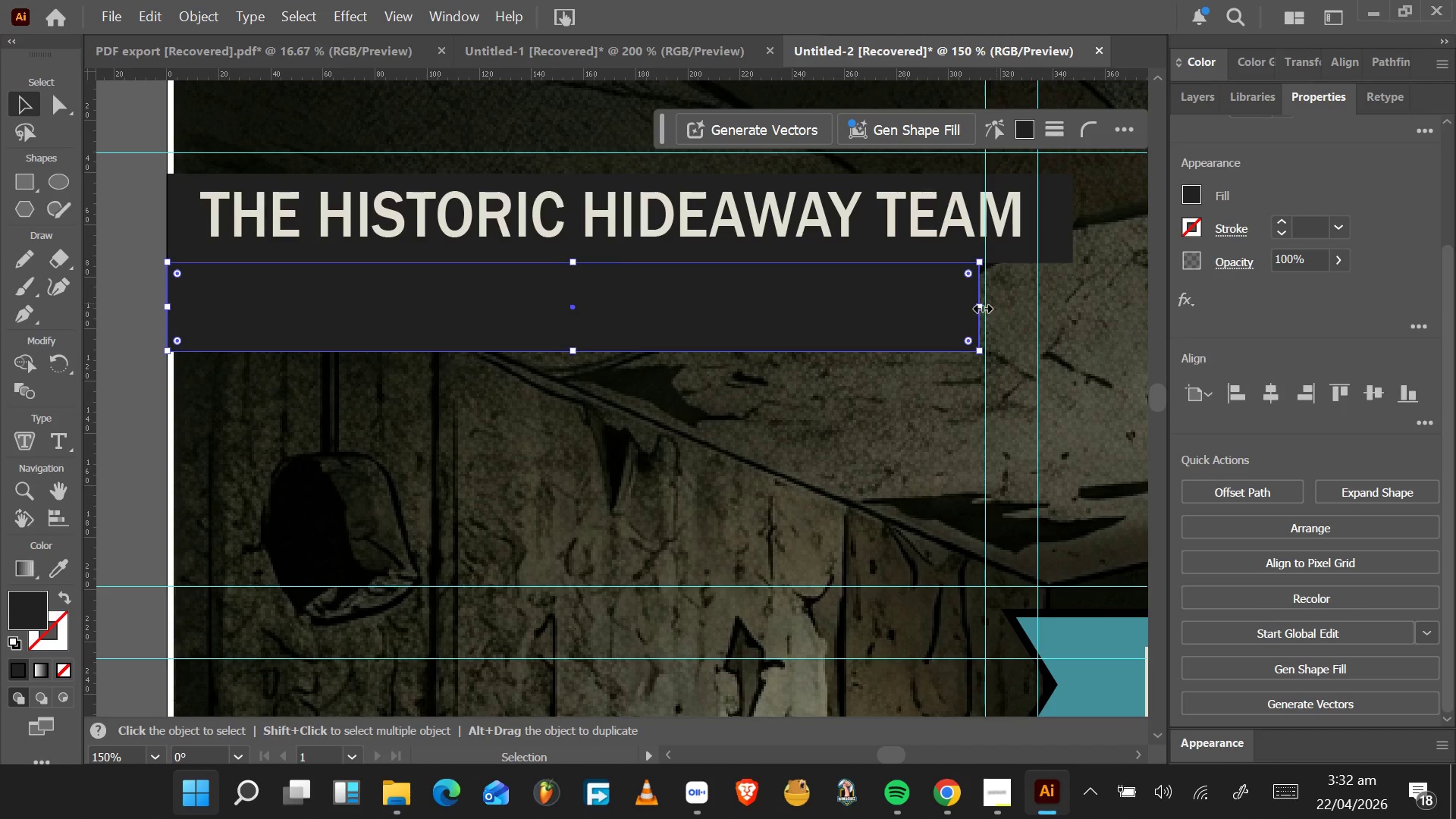 
left_click_drag(start_coordinate=[978, 304], to_coordinate=[1139, 278])
 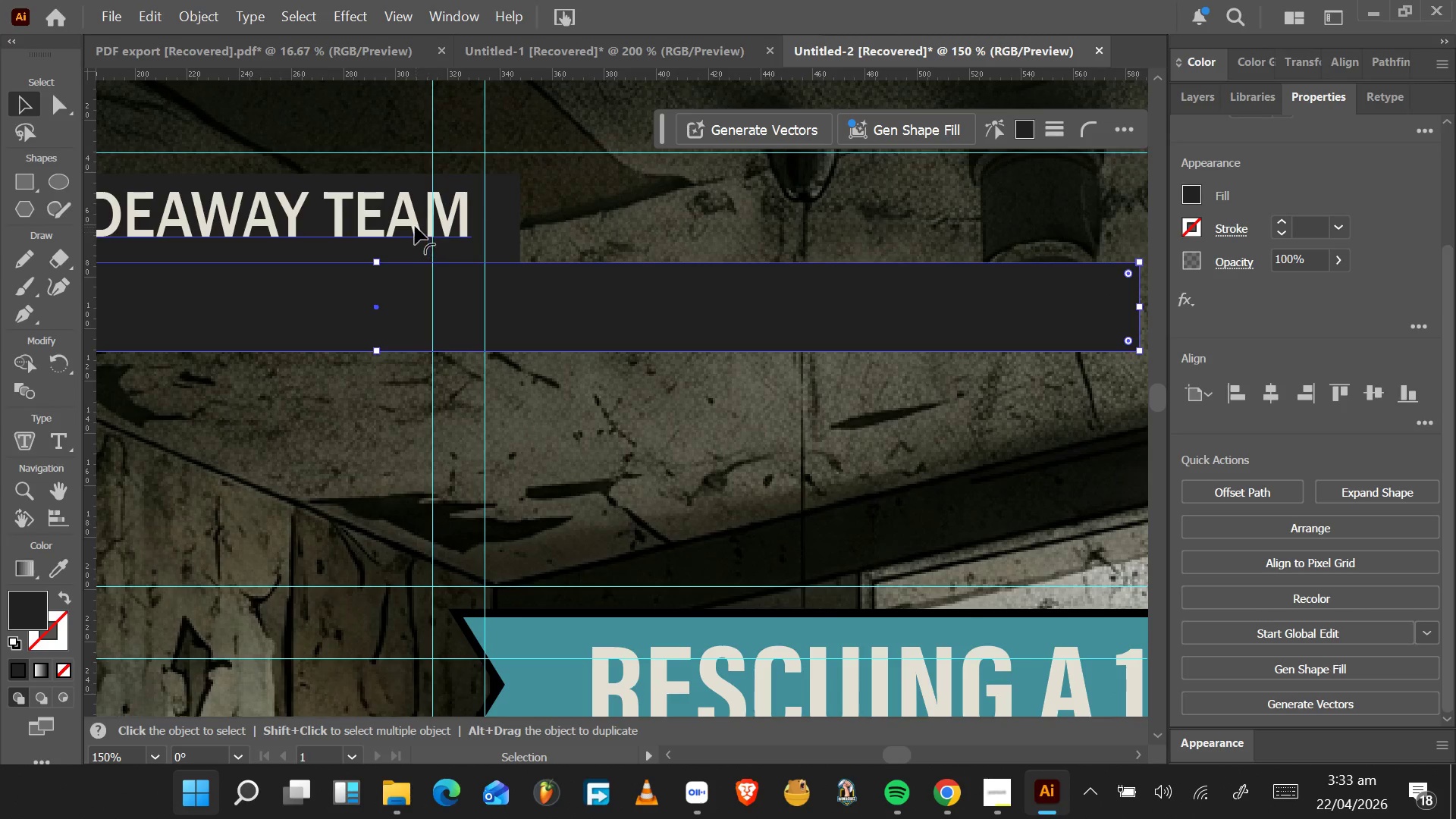 
left_click([414, 226])
 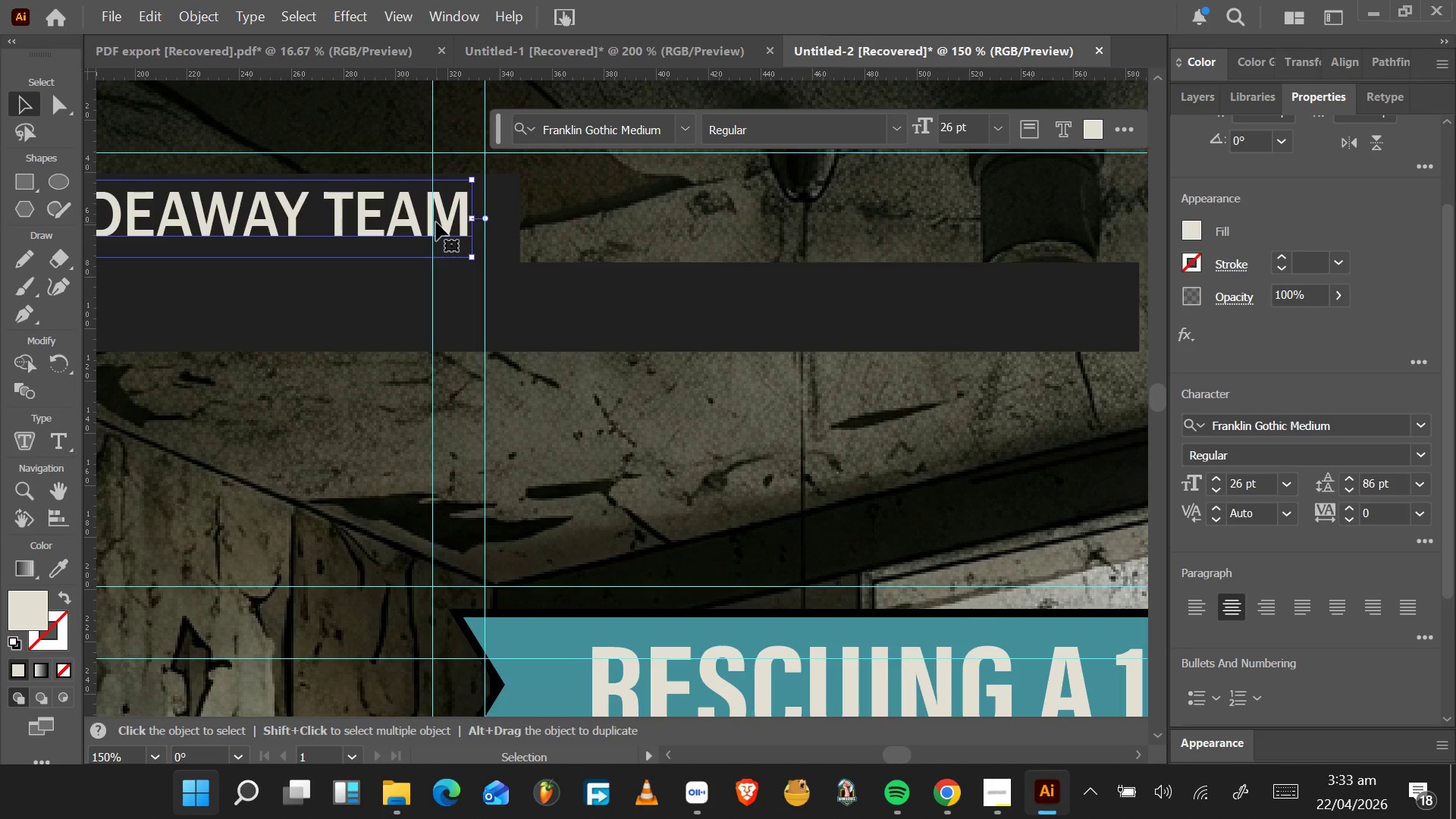 
wait(51.61)
 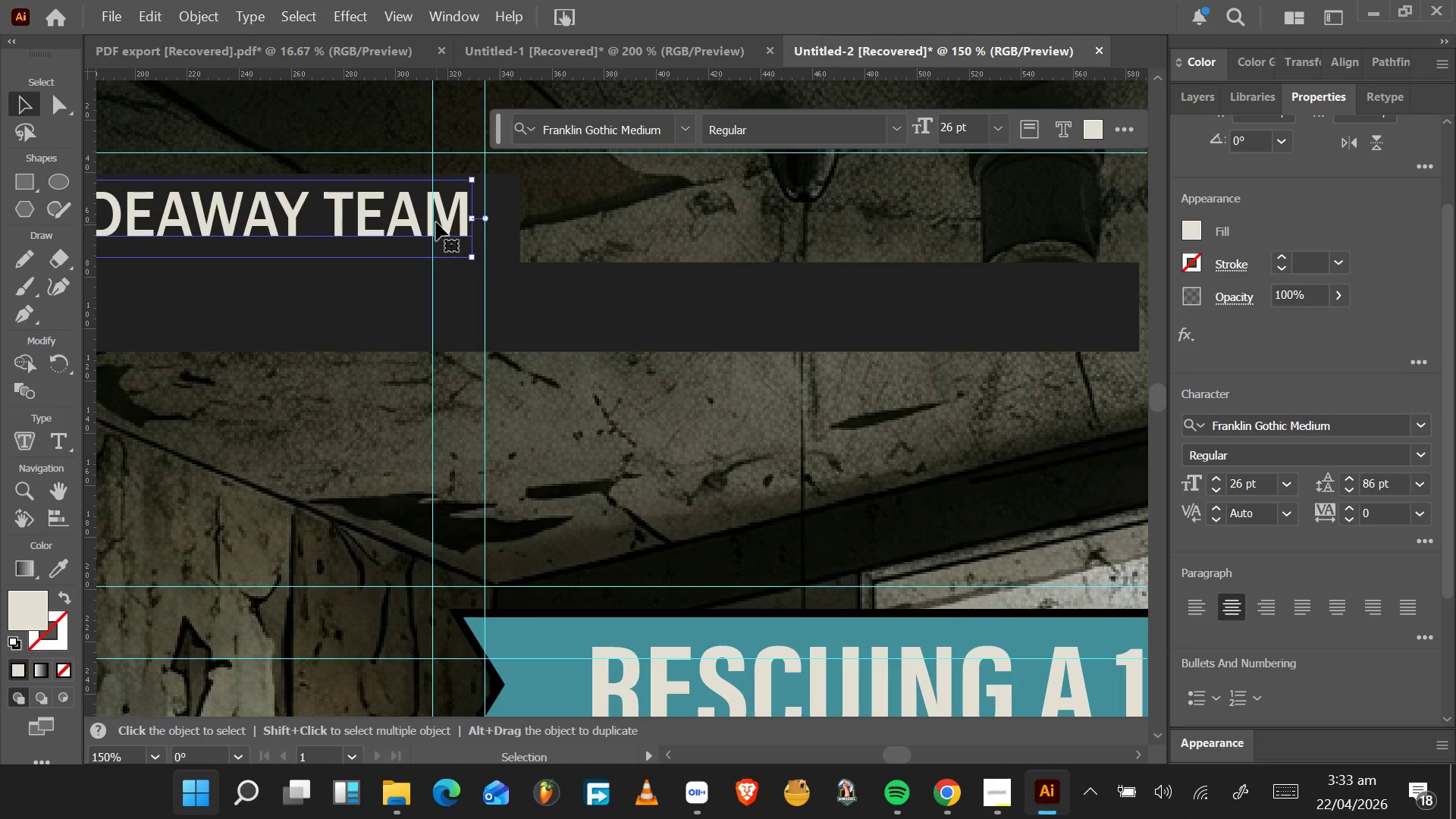 
left_click_drag(start_coordinate=[454, 231], to_coordinate=[456, 321])
 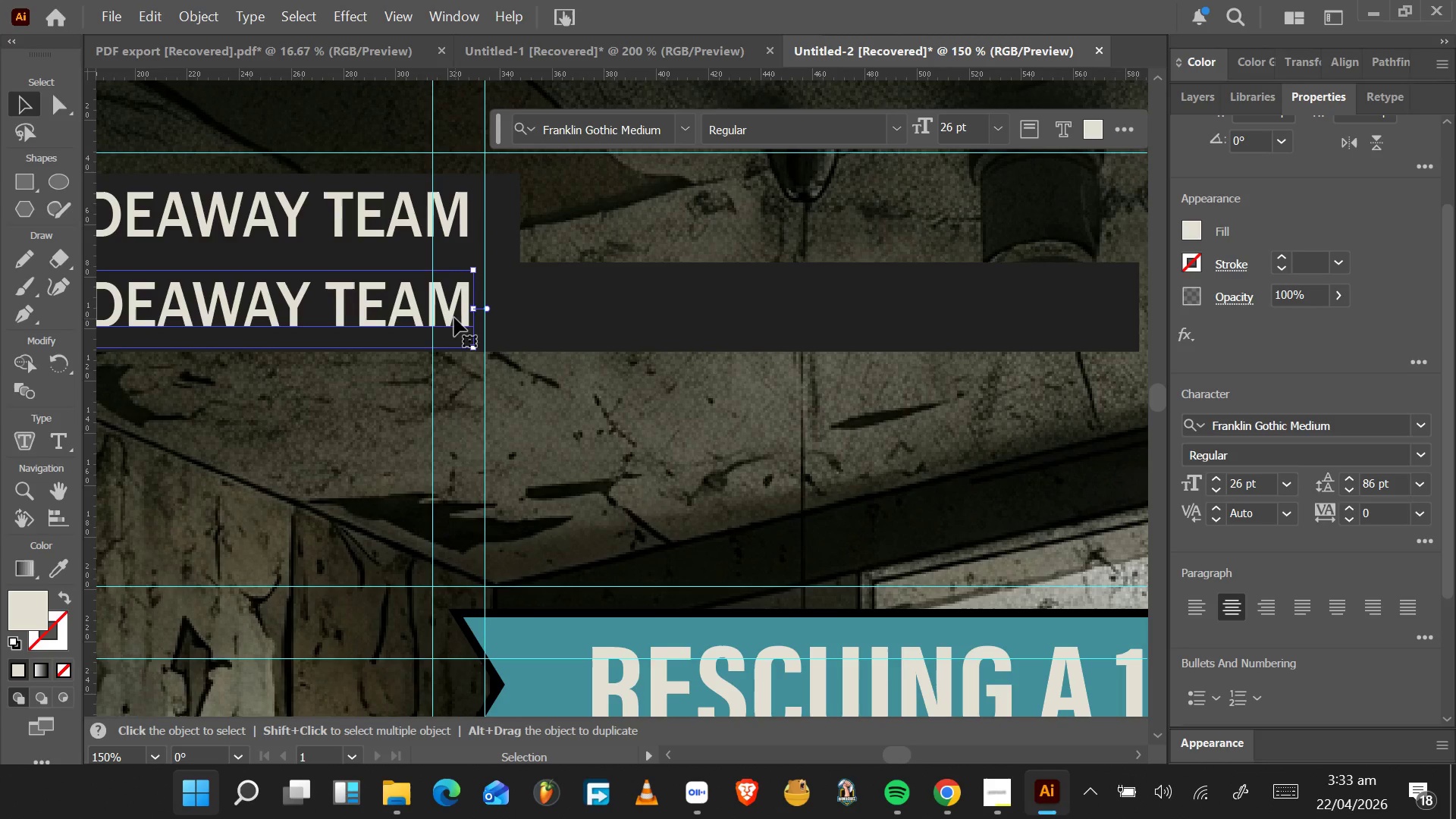 
hold_key(key=AltLeft, duration=1.5)
 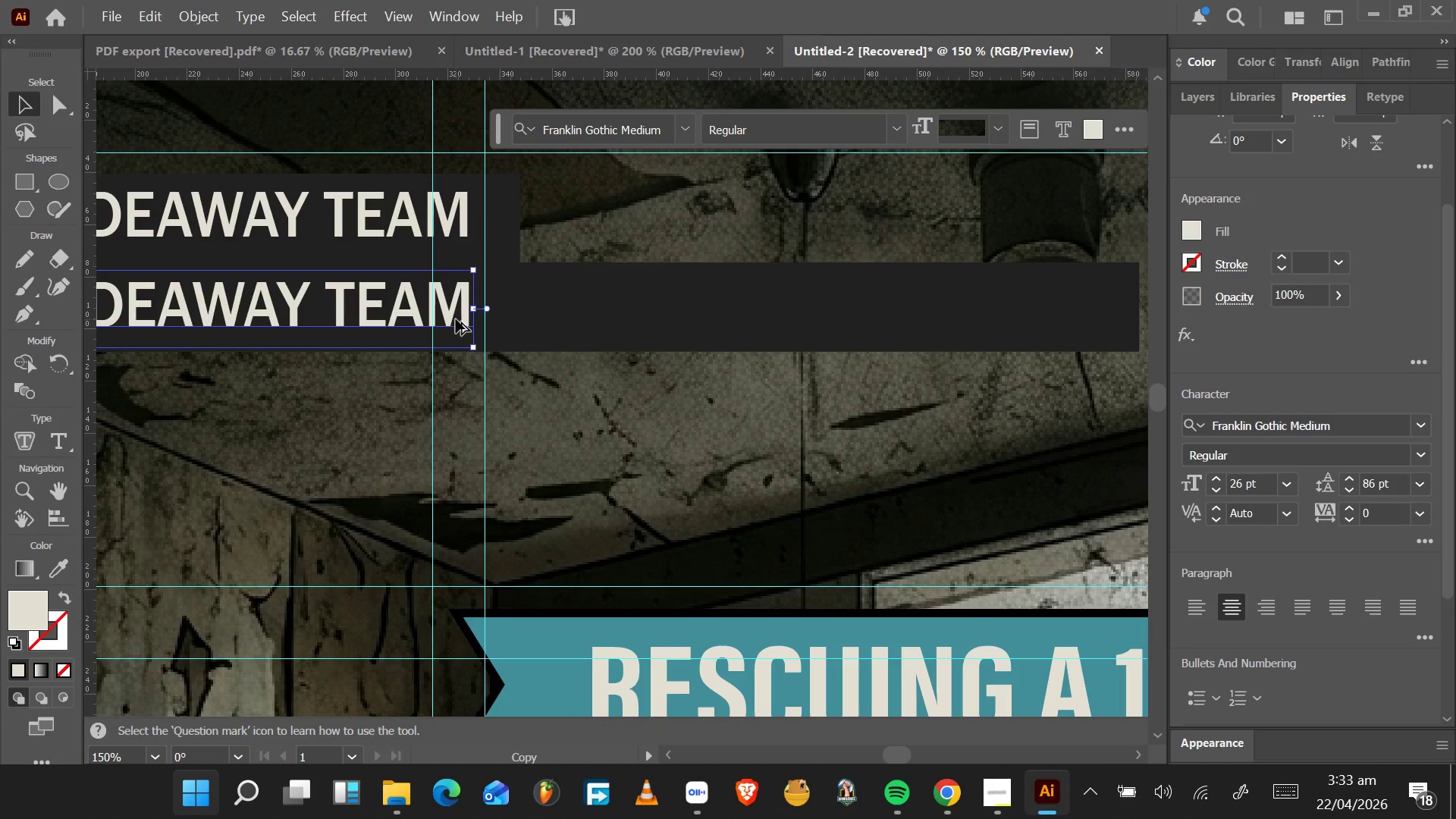 
hold_key(key=AltLeft, duration=0.66)
 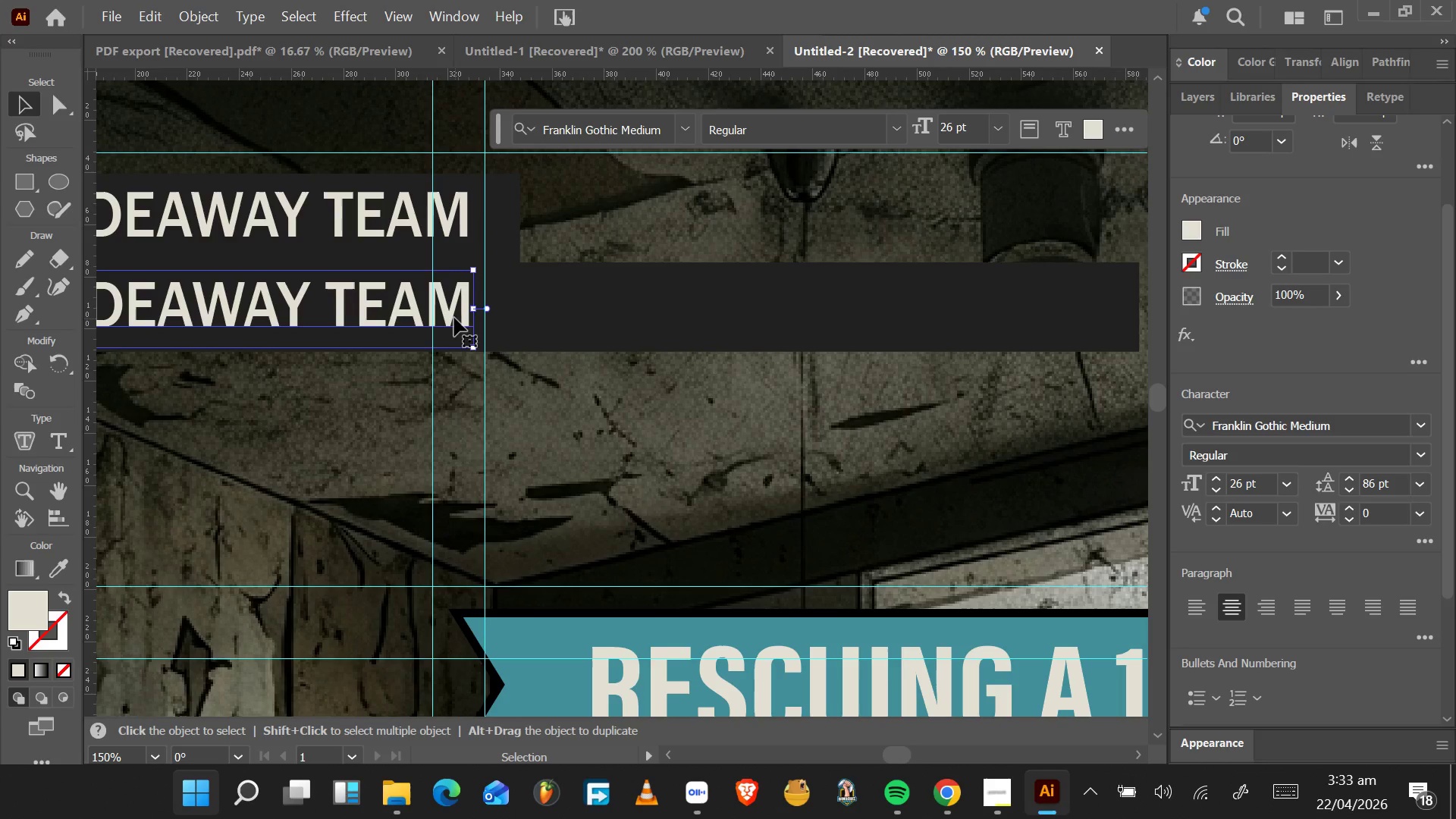 
hold_key(key=AltLeft, duration=0.78)
scroll: coordinate [453, 316], scroll_direction: down, amount: 4.0
 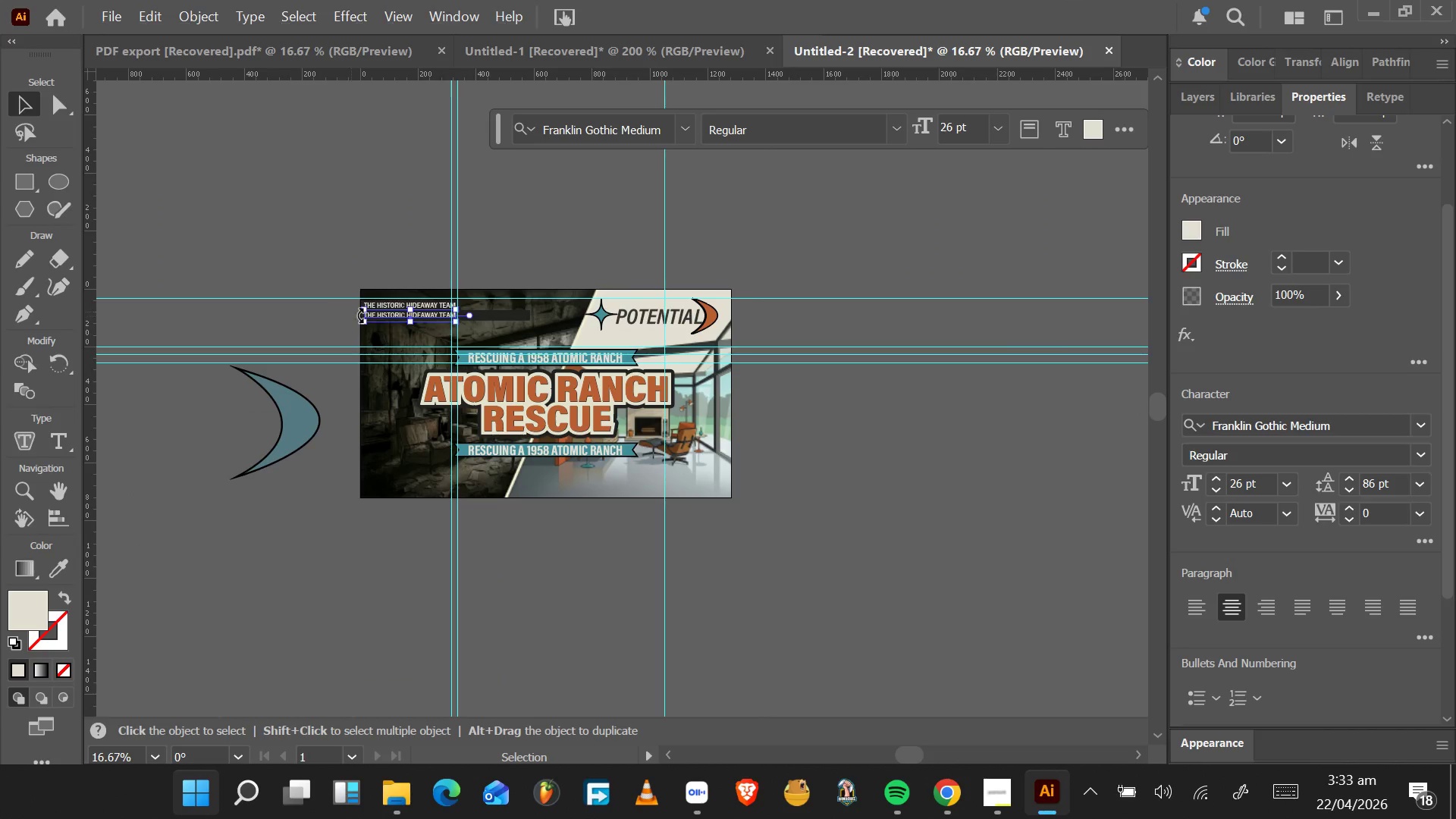 
hold_key(key=AltLeft, duration=0.67)
scroll: coordinate [394, 316], scroll_direction: up, amount: 5.0
 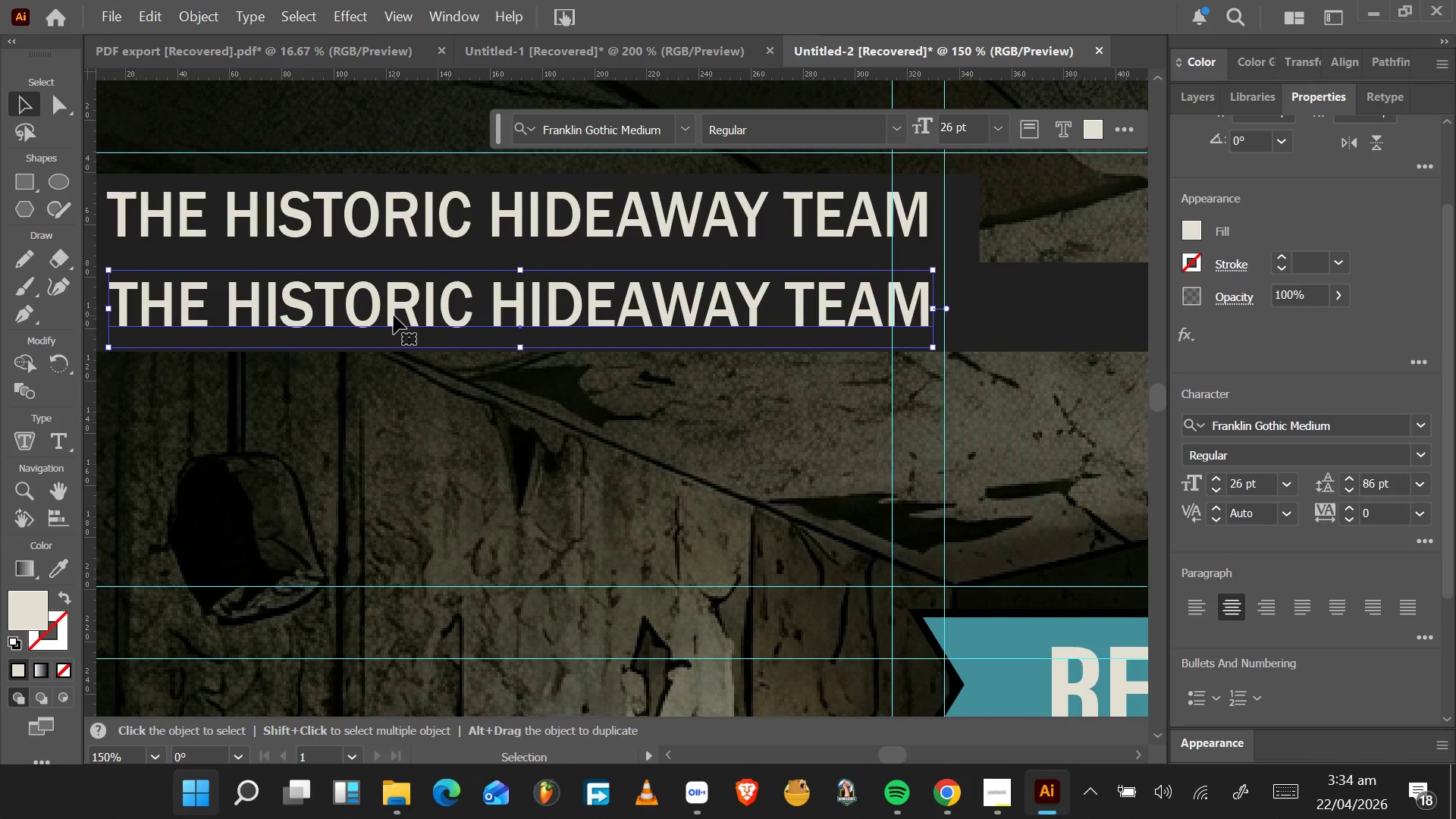 
double_click([394, 315])
 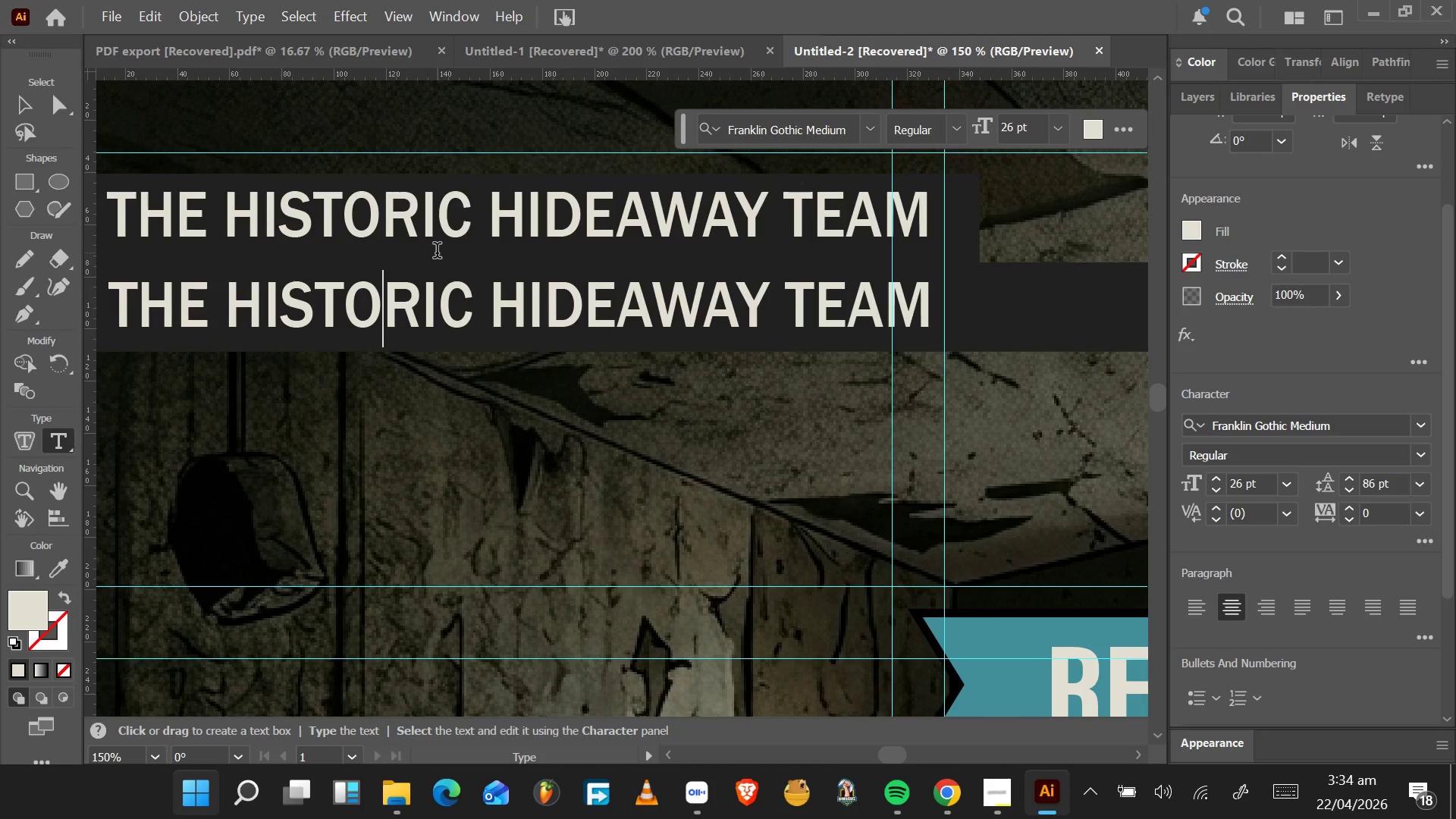 
wait(24.95)
 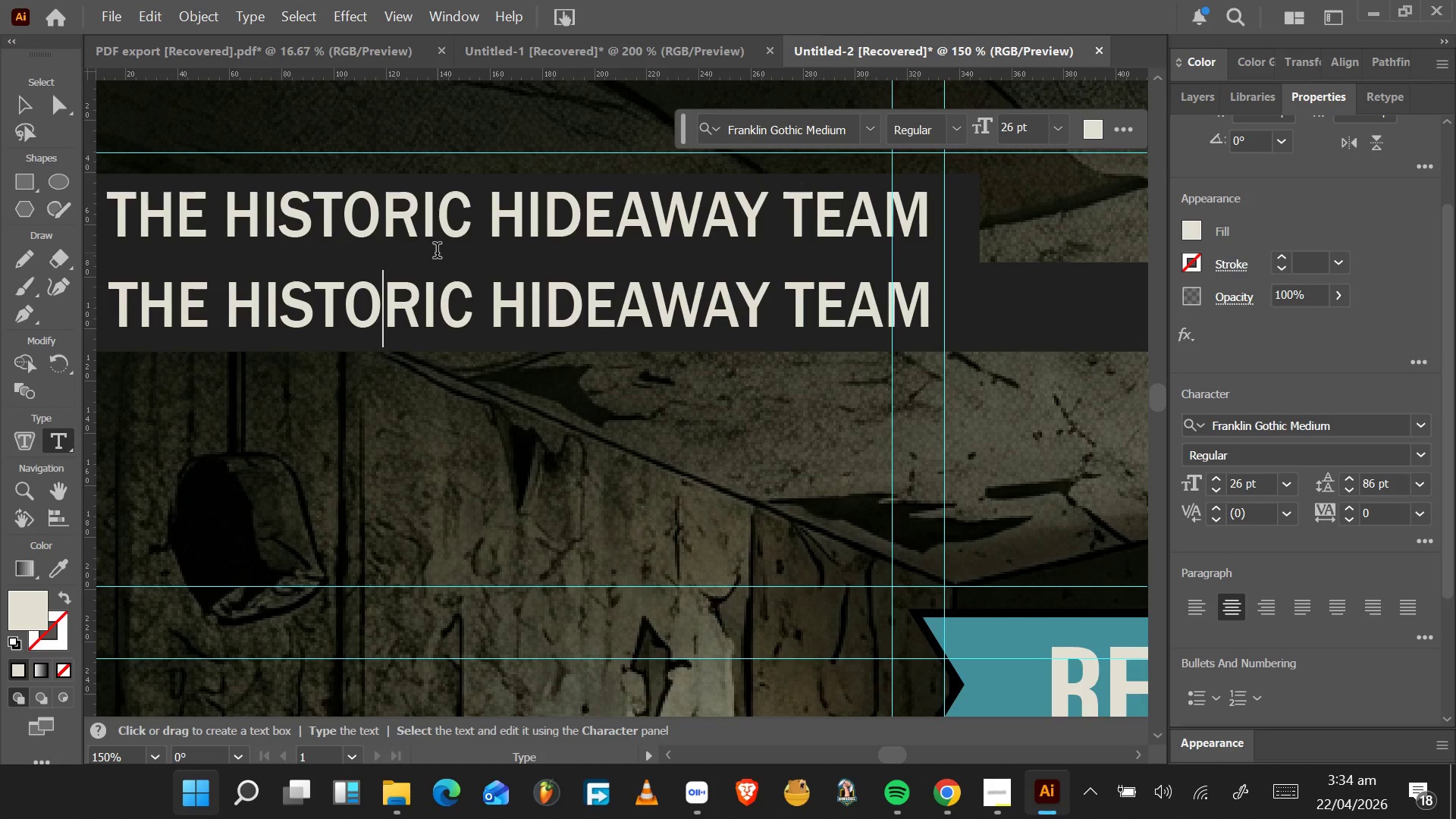 
key(Alt+Tab)